 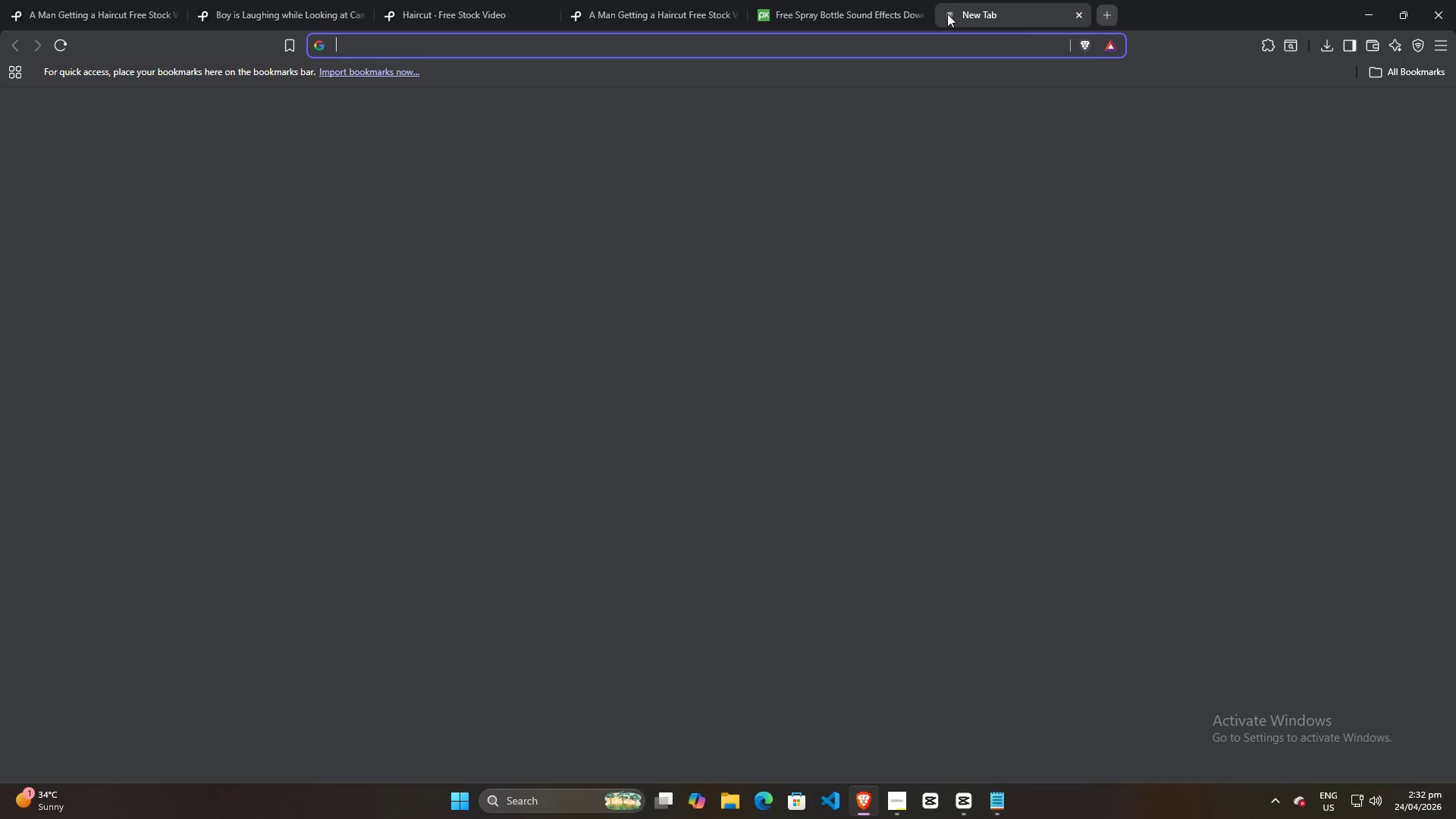 
type(googlecom)
 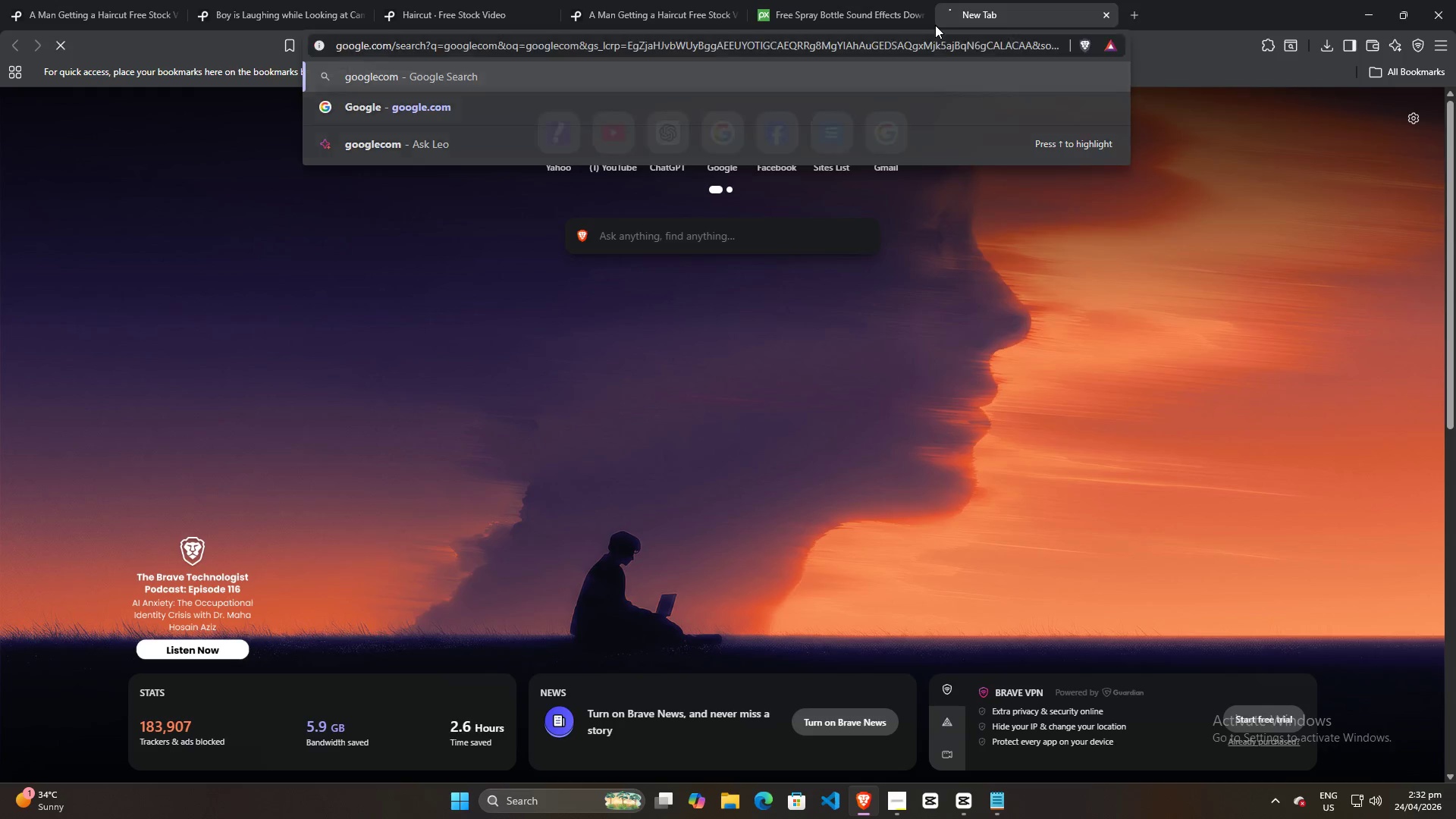 
key(Enter)
 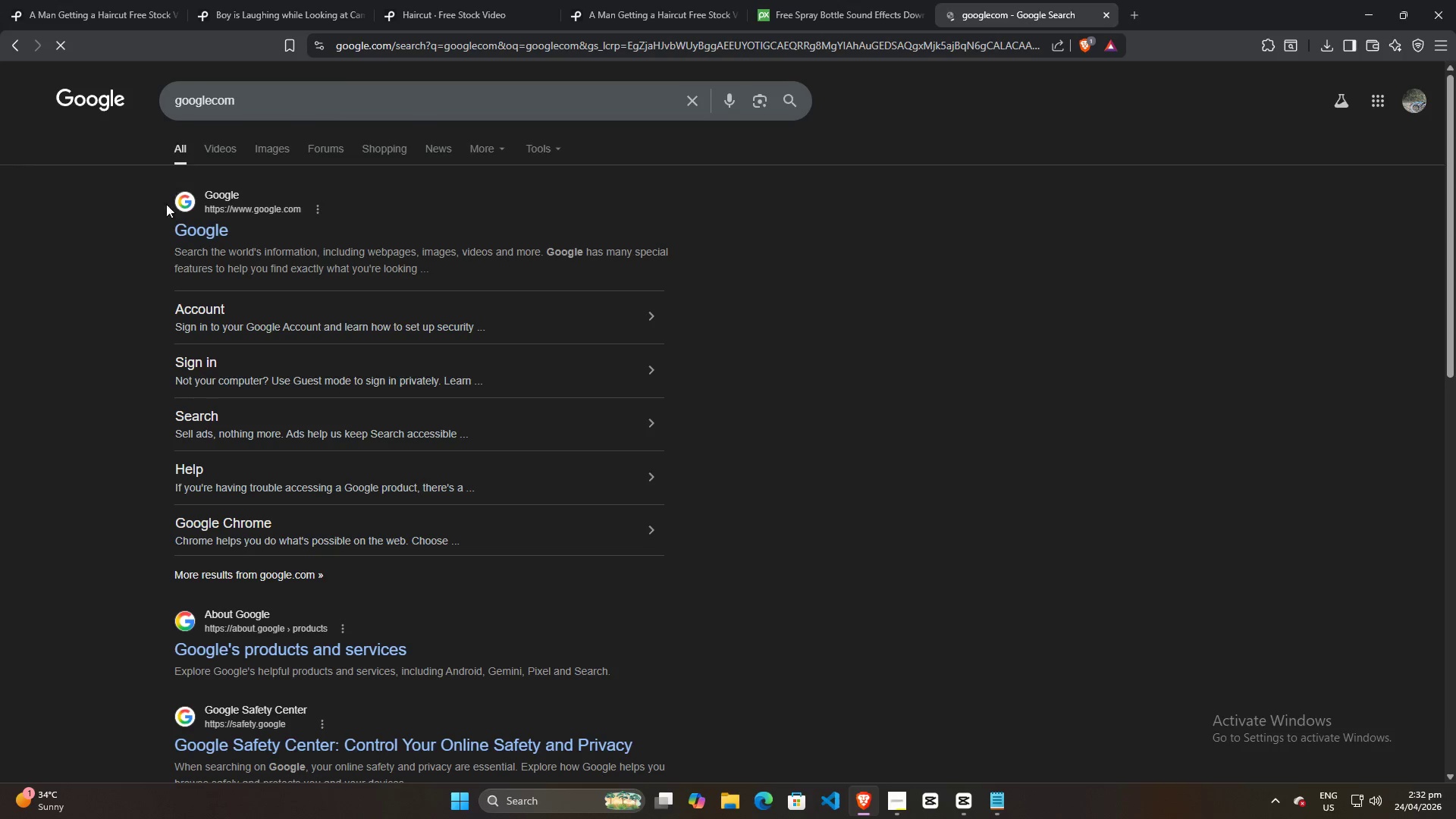 
left_click([193, 227])
 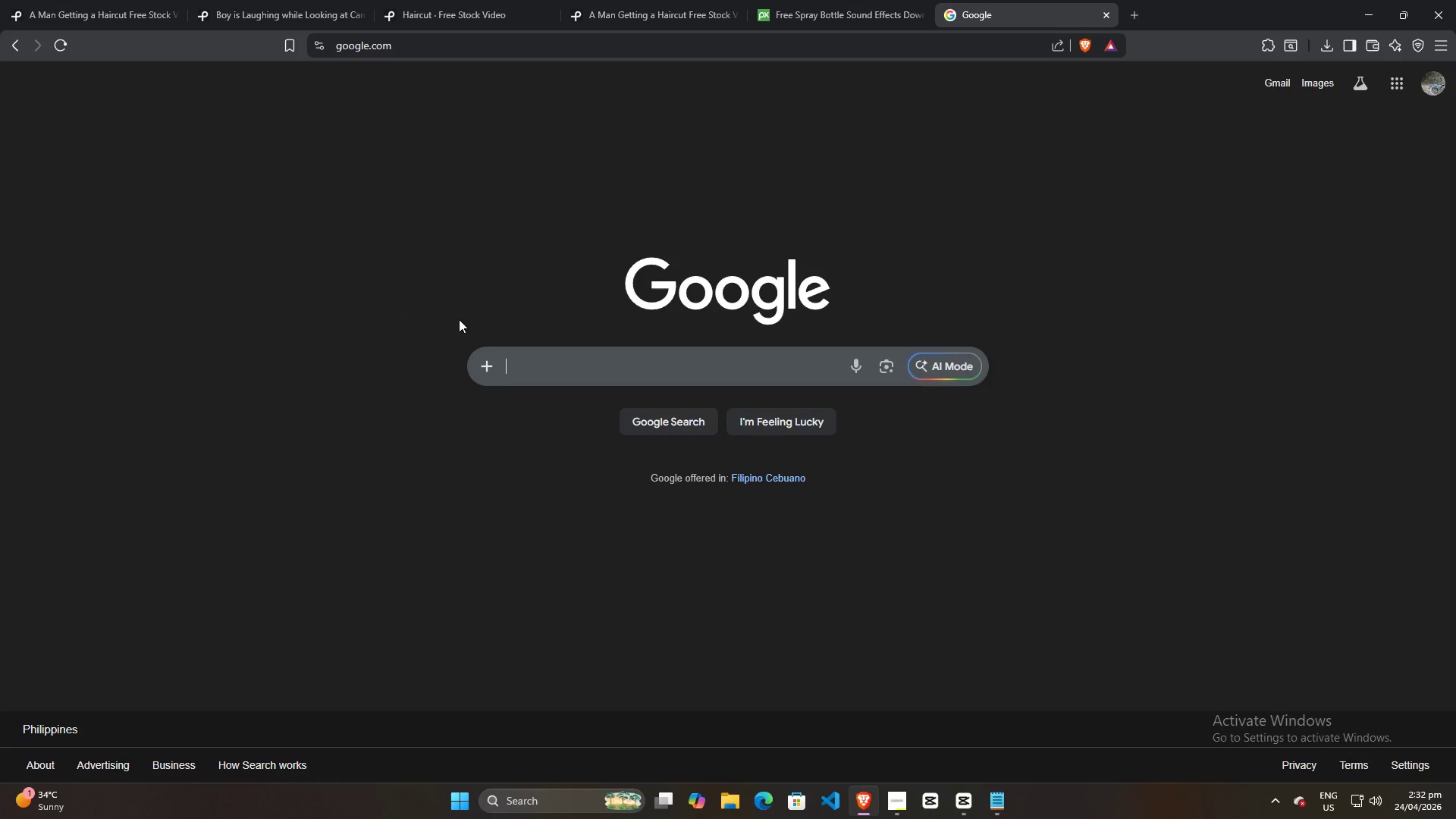 
left_click([520, 360])
 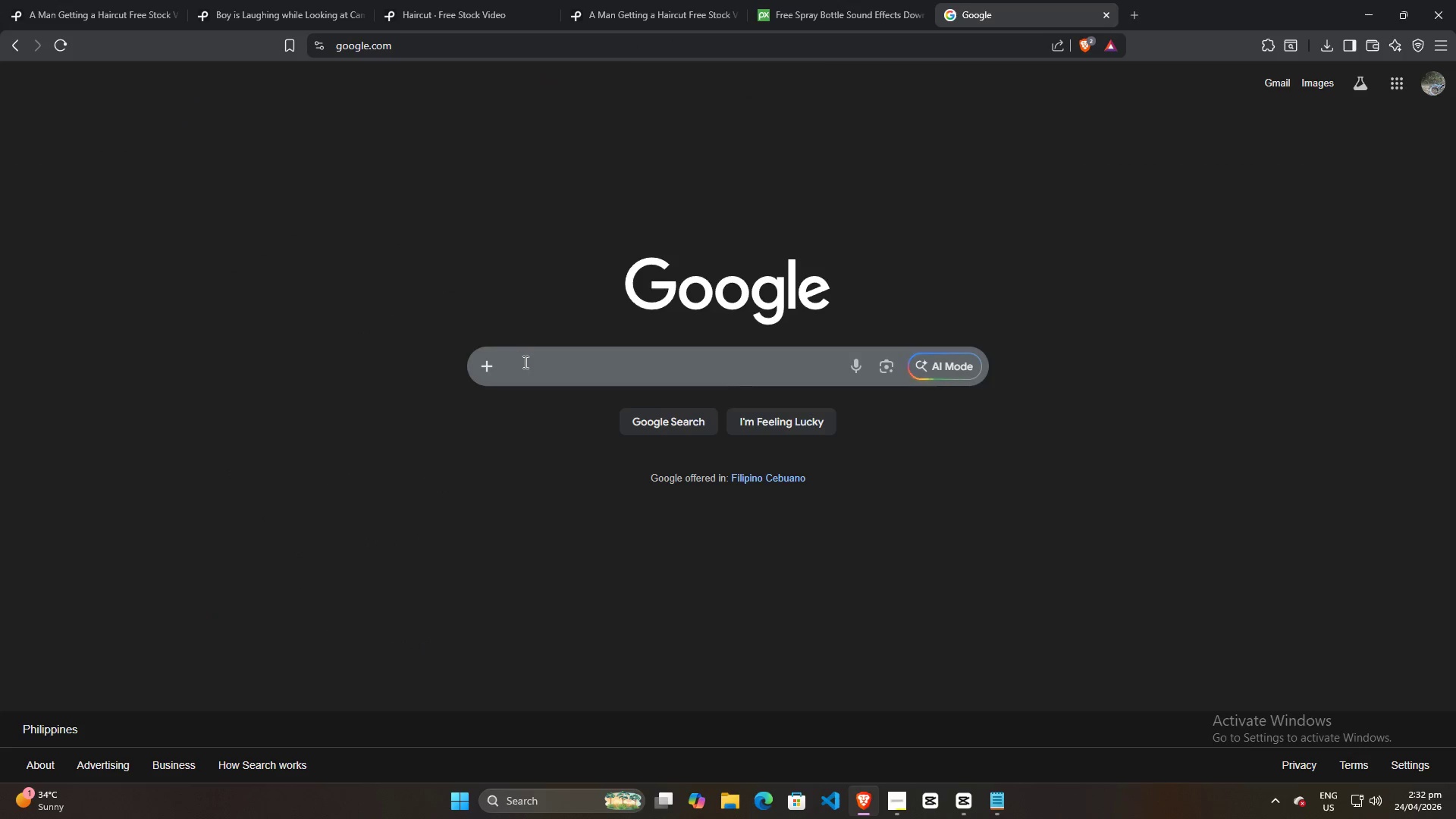 
key(Control+ControlLeft)
 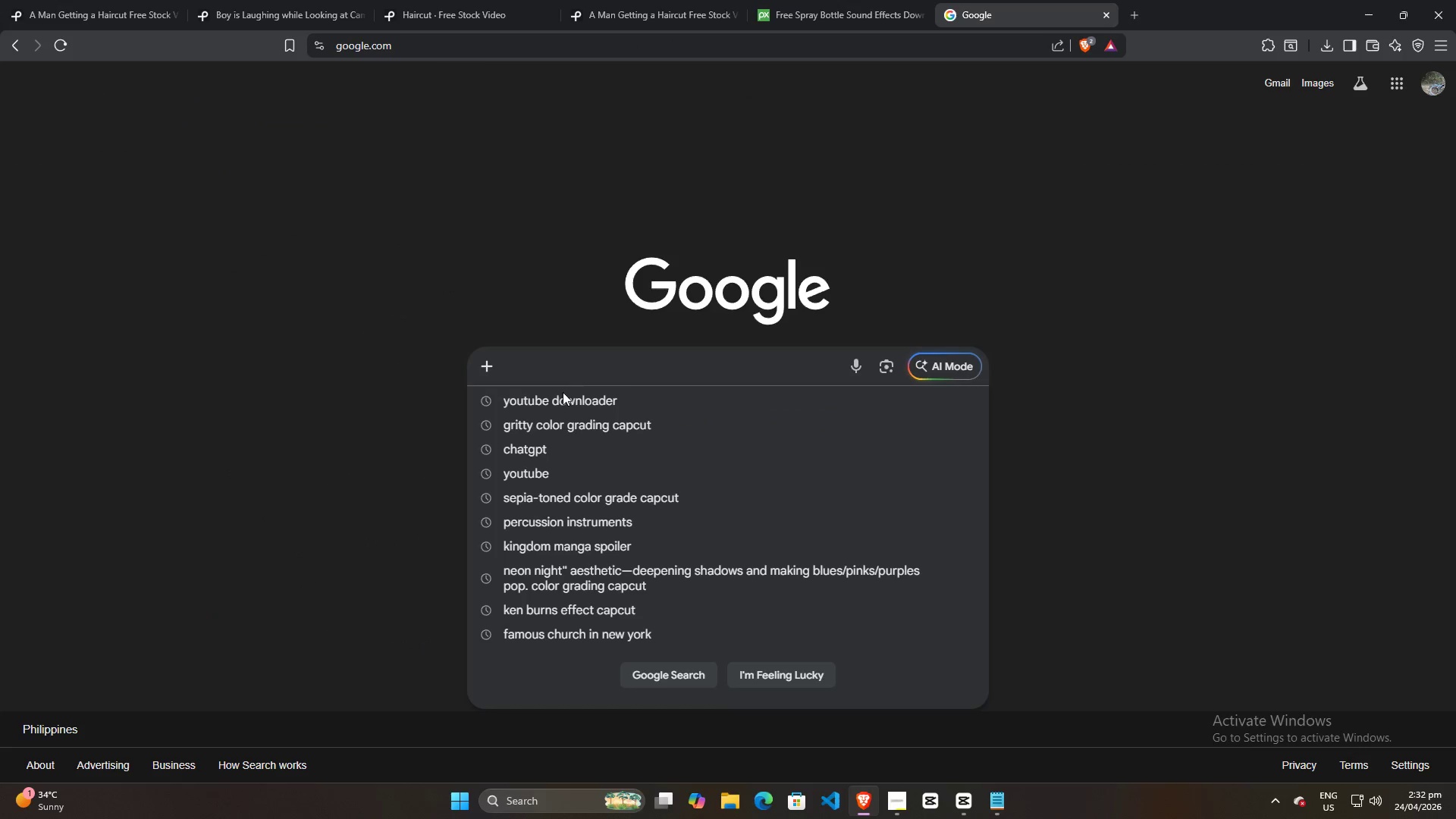 
key(Control+V)
 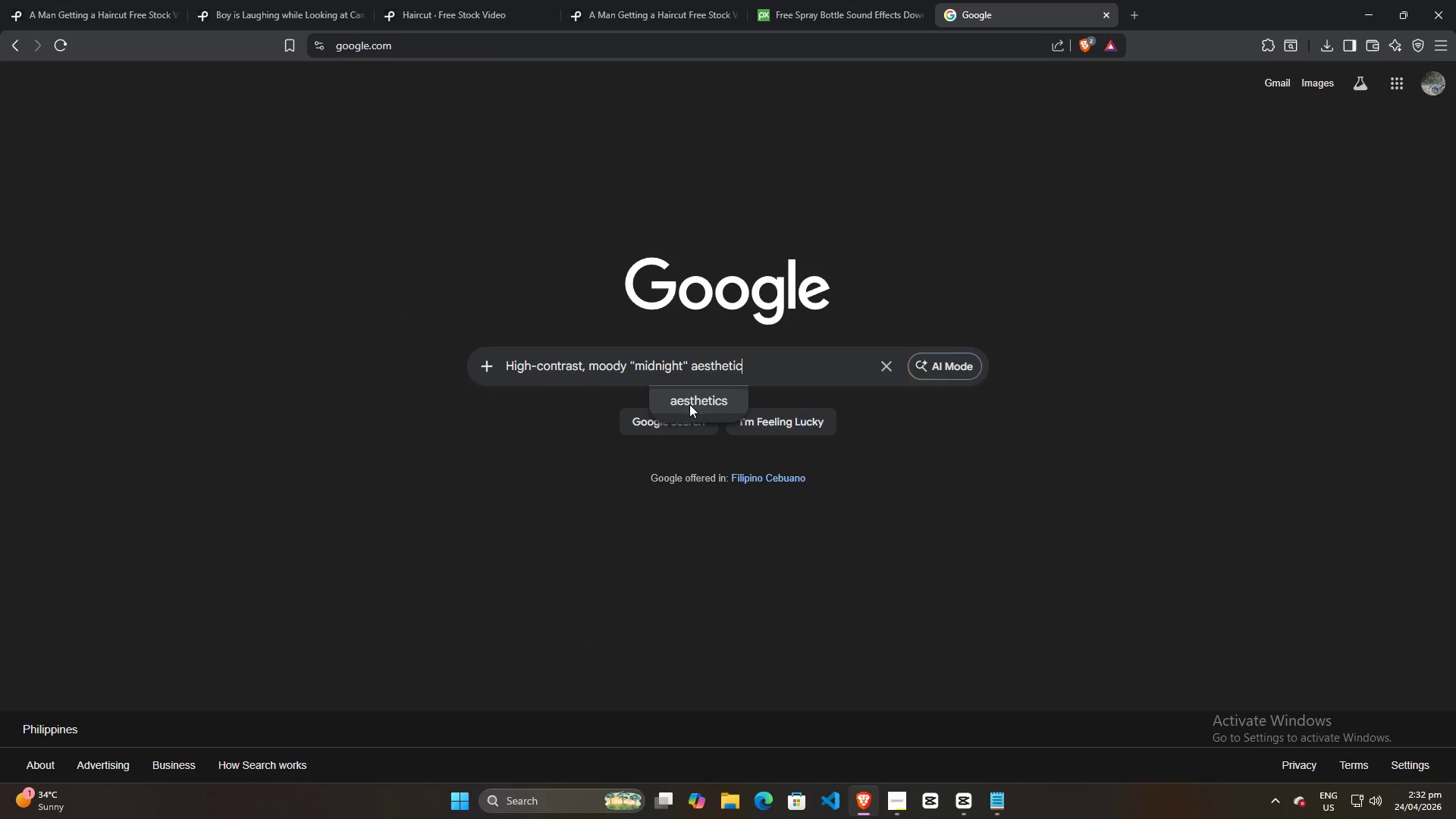 
type( color grade capcut)
 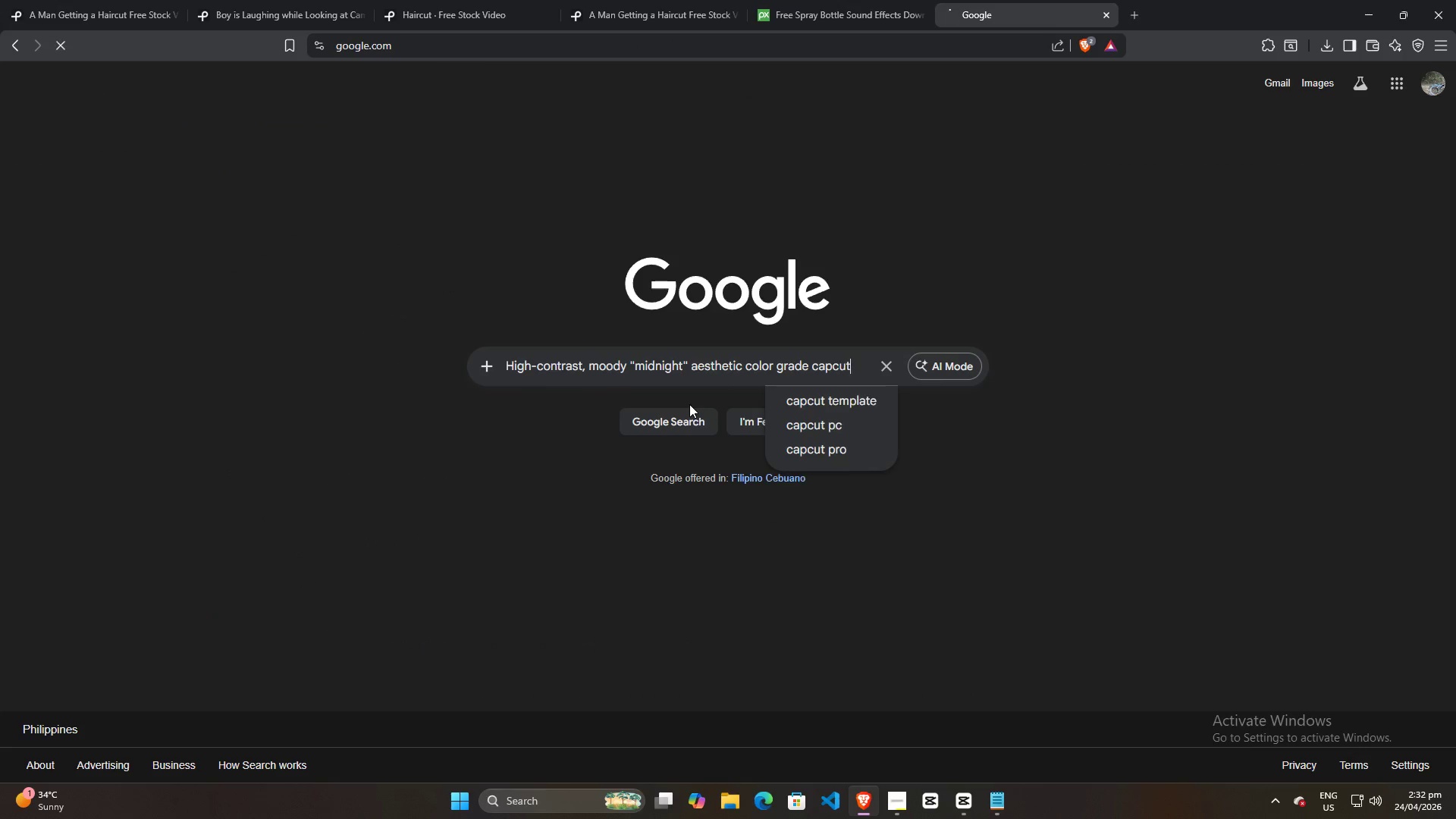 
key(Enter)
 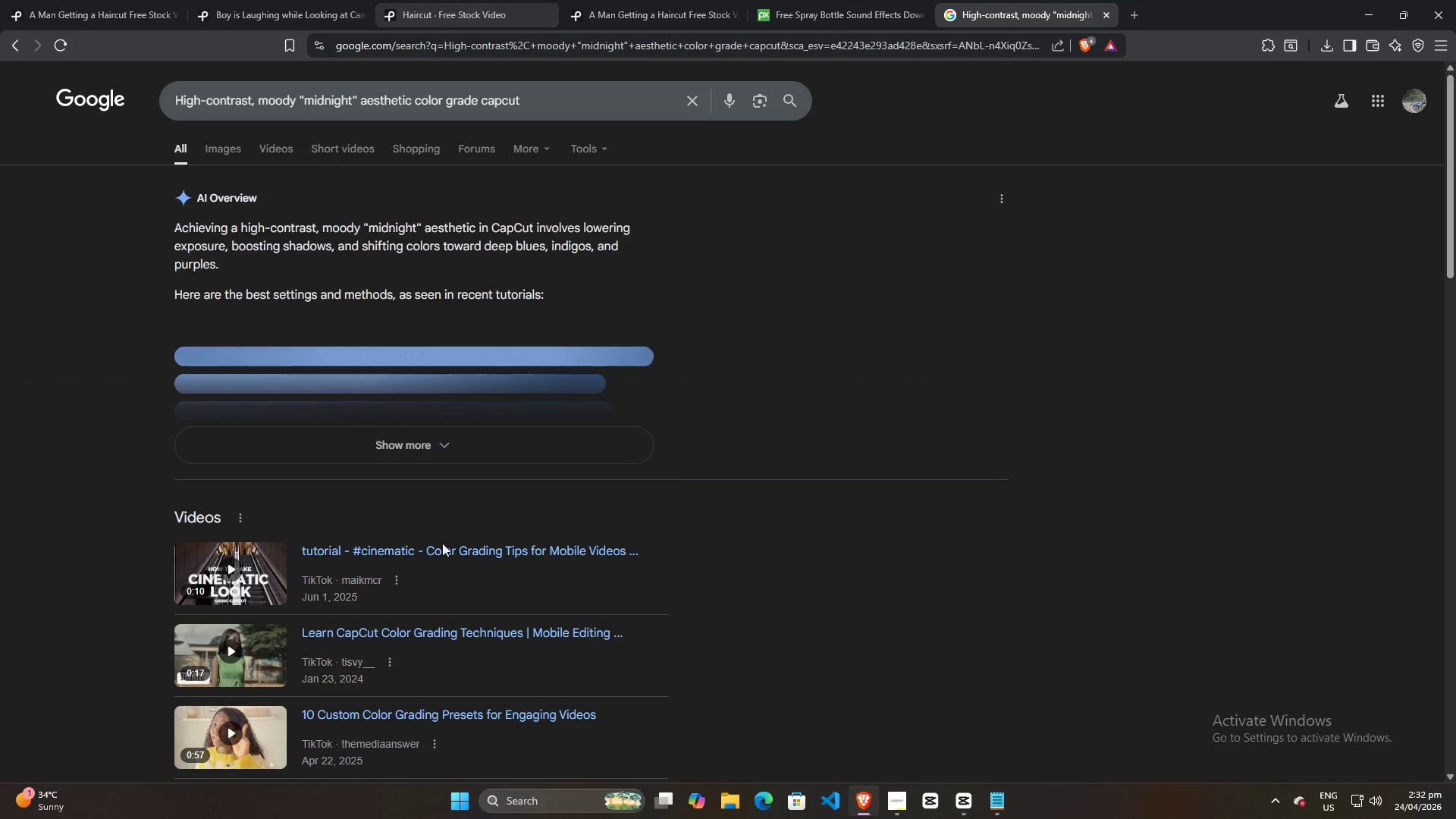 
left_click([400, 456])
 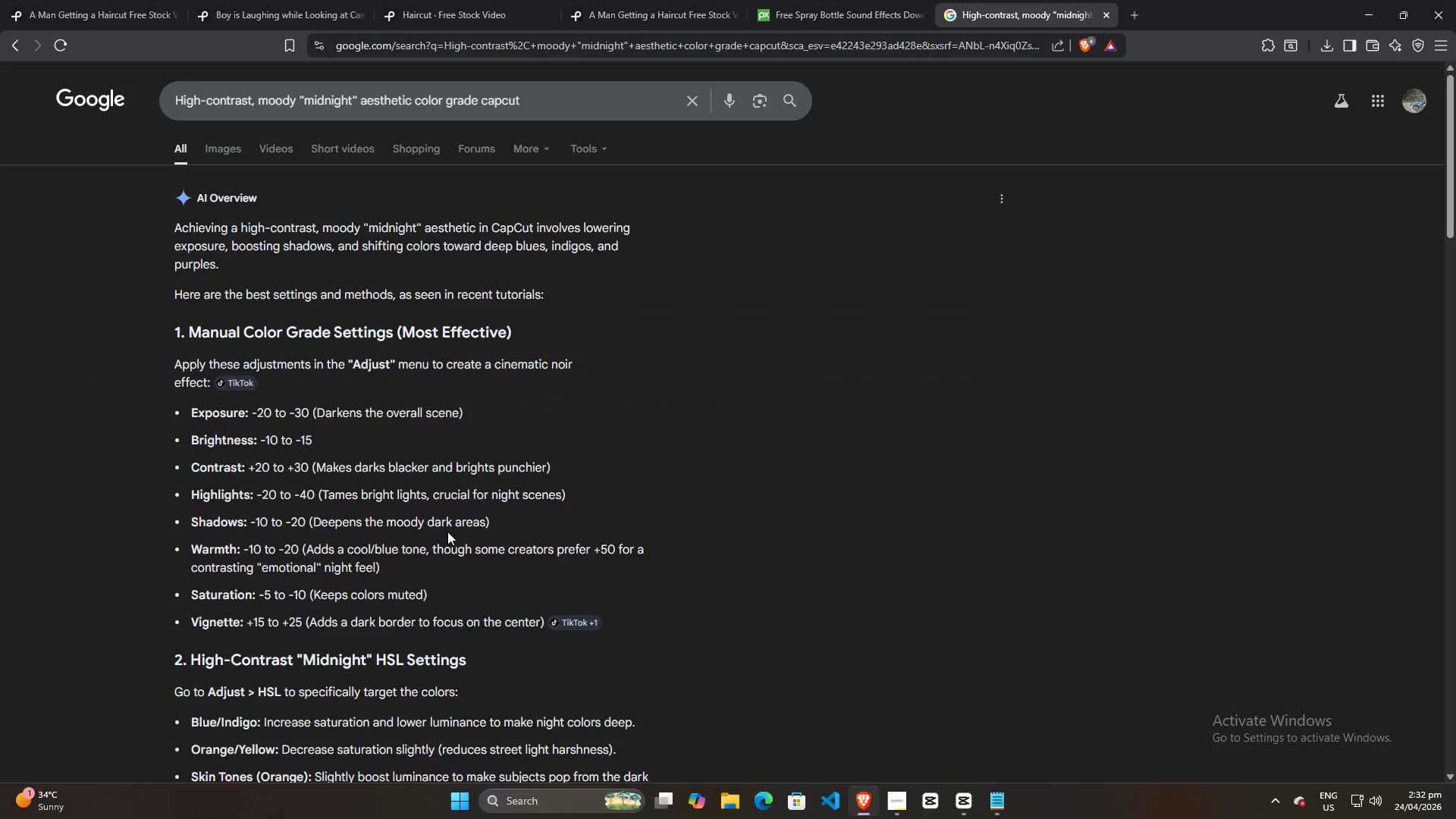 
scroll: coordinate [454, 527], scroll_direction: down, amount: 2.0
 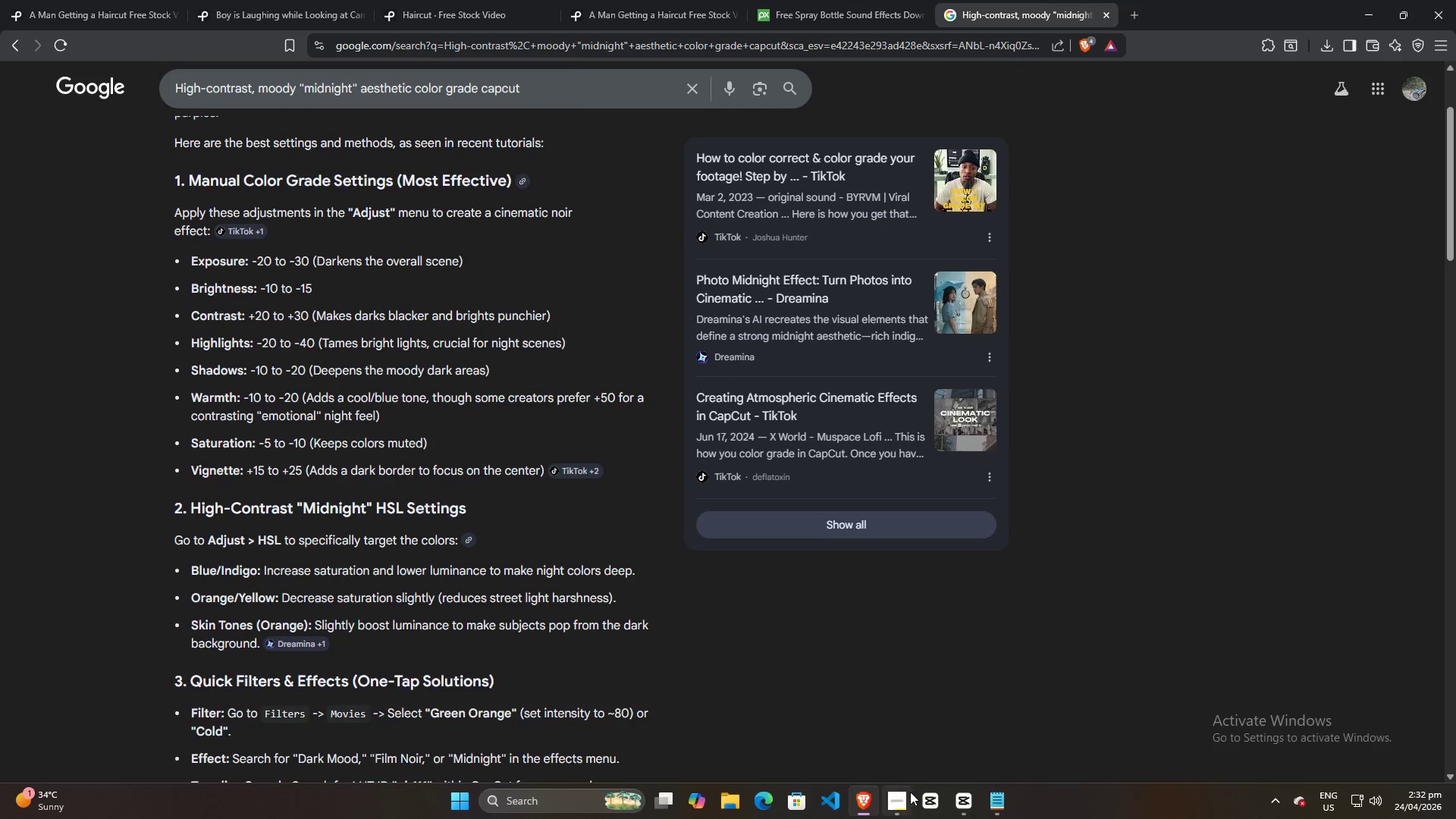 
left_click([902, 806])